 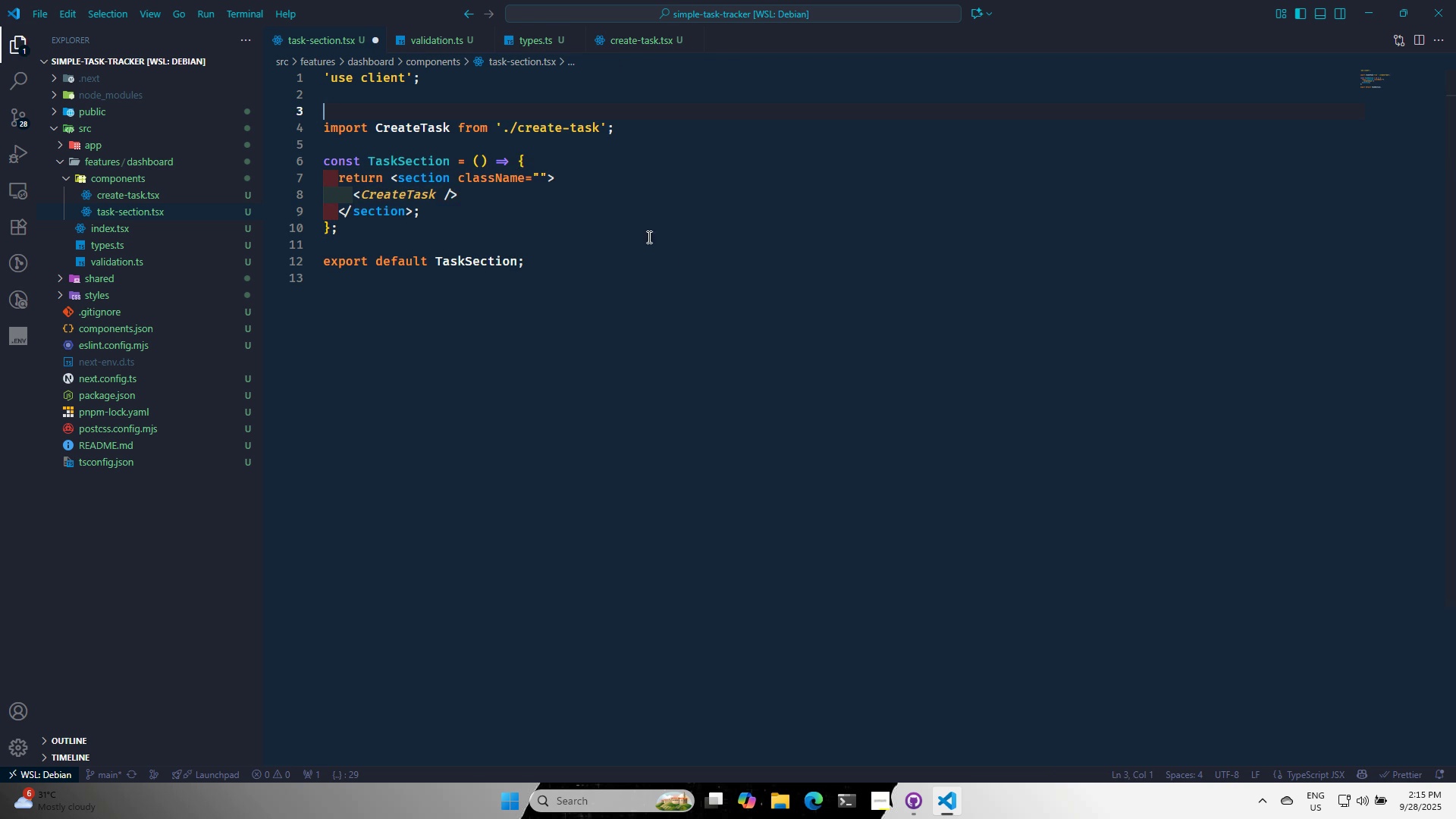 
key(Control+S)
 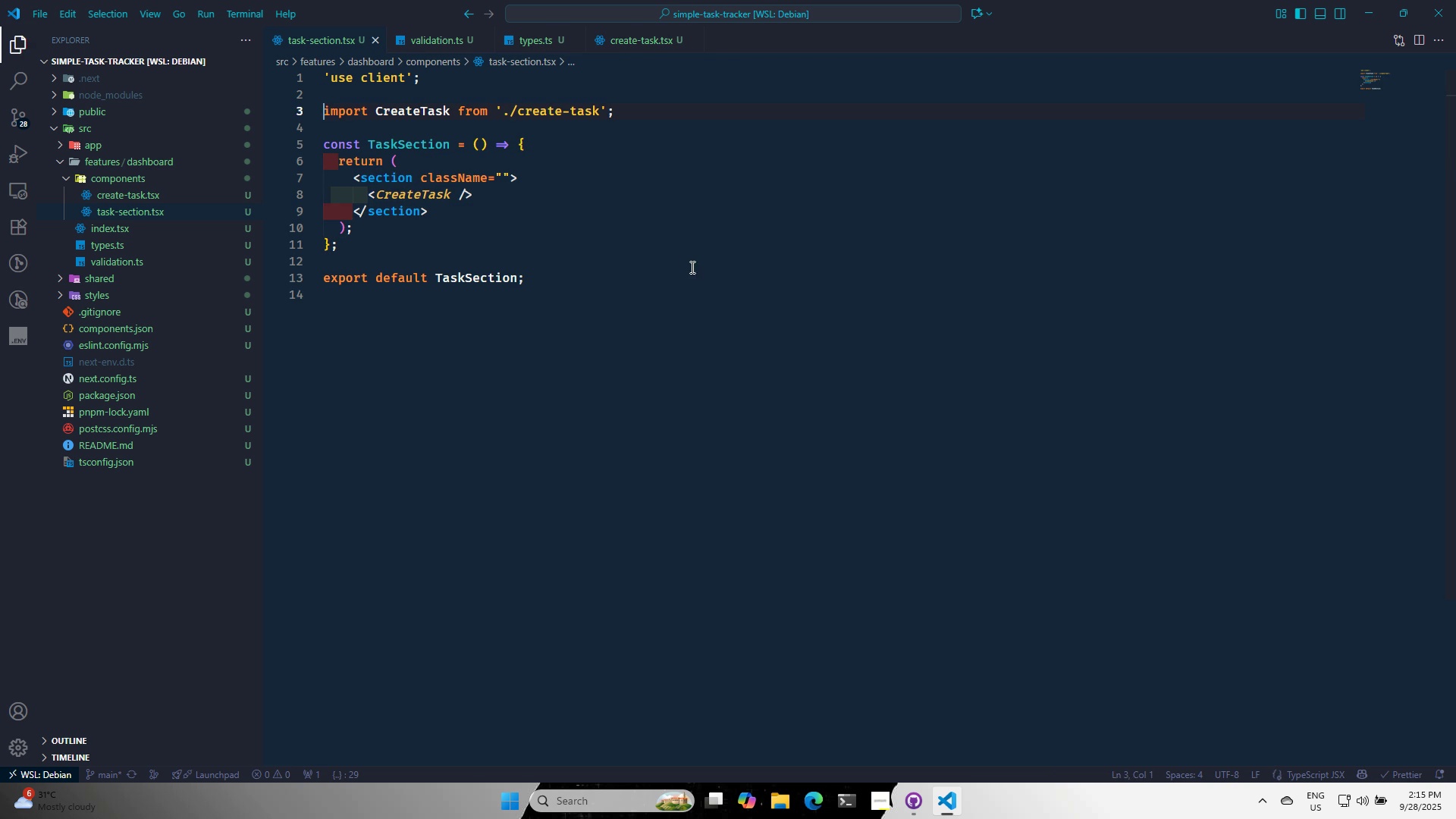 
key(Control+S)
 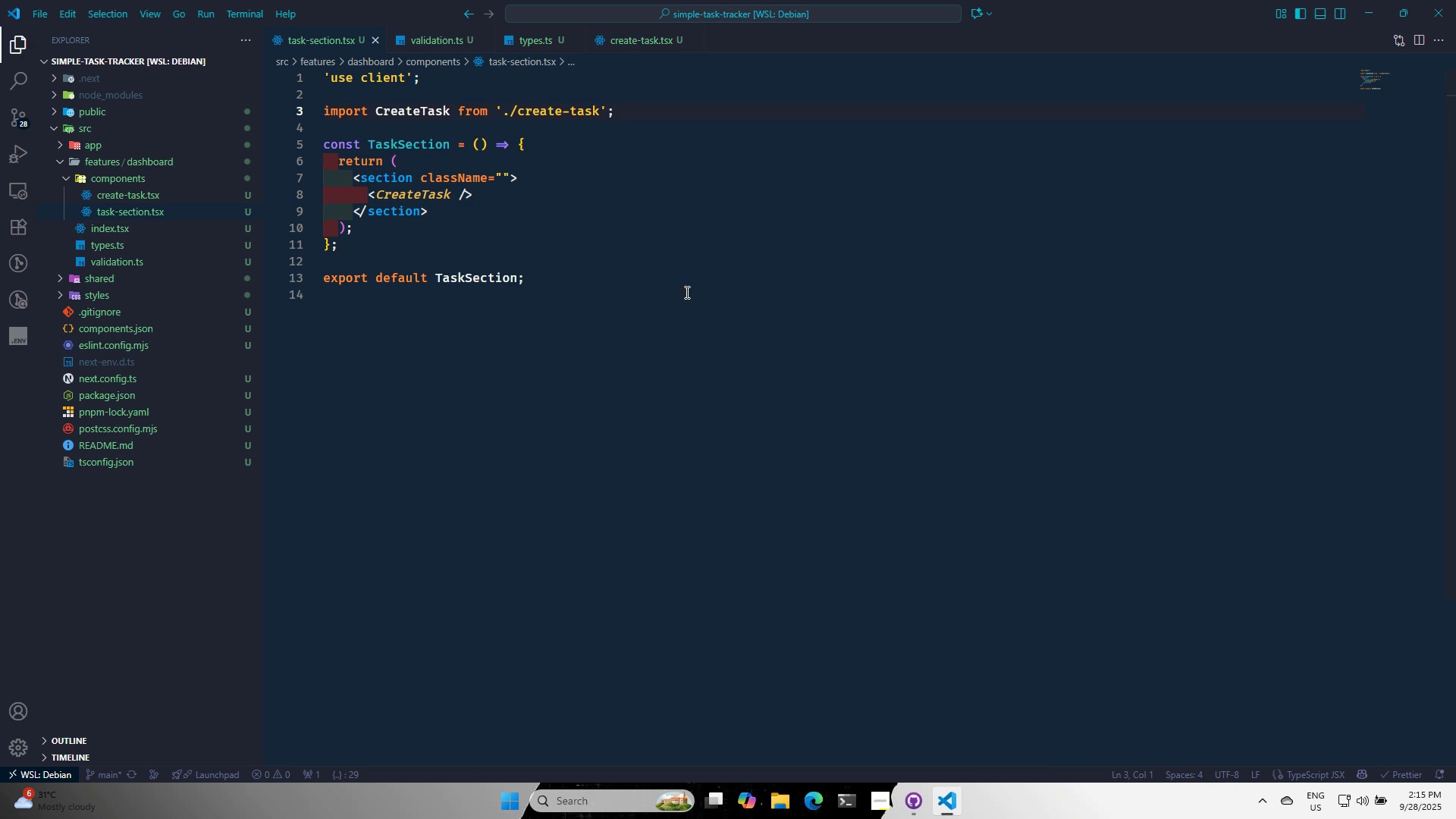 
left_click([686, 292])
 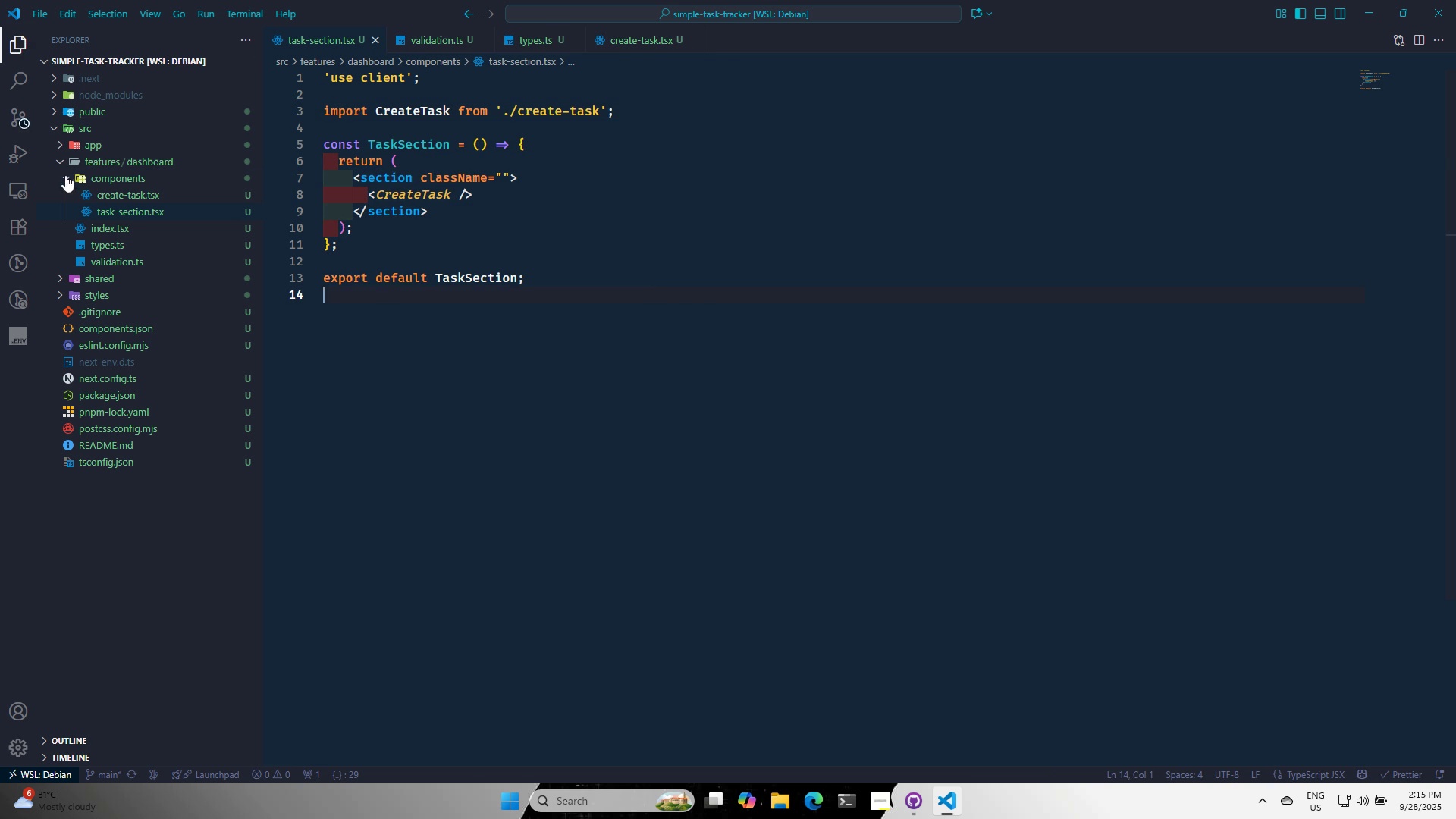 
key(Alt+AltLeft)
 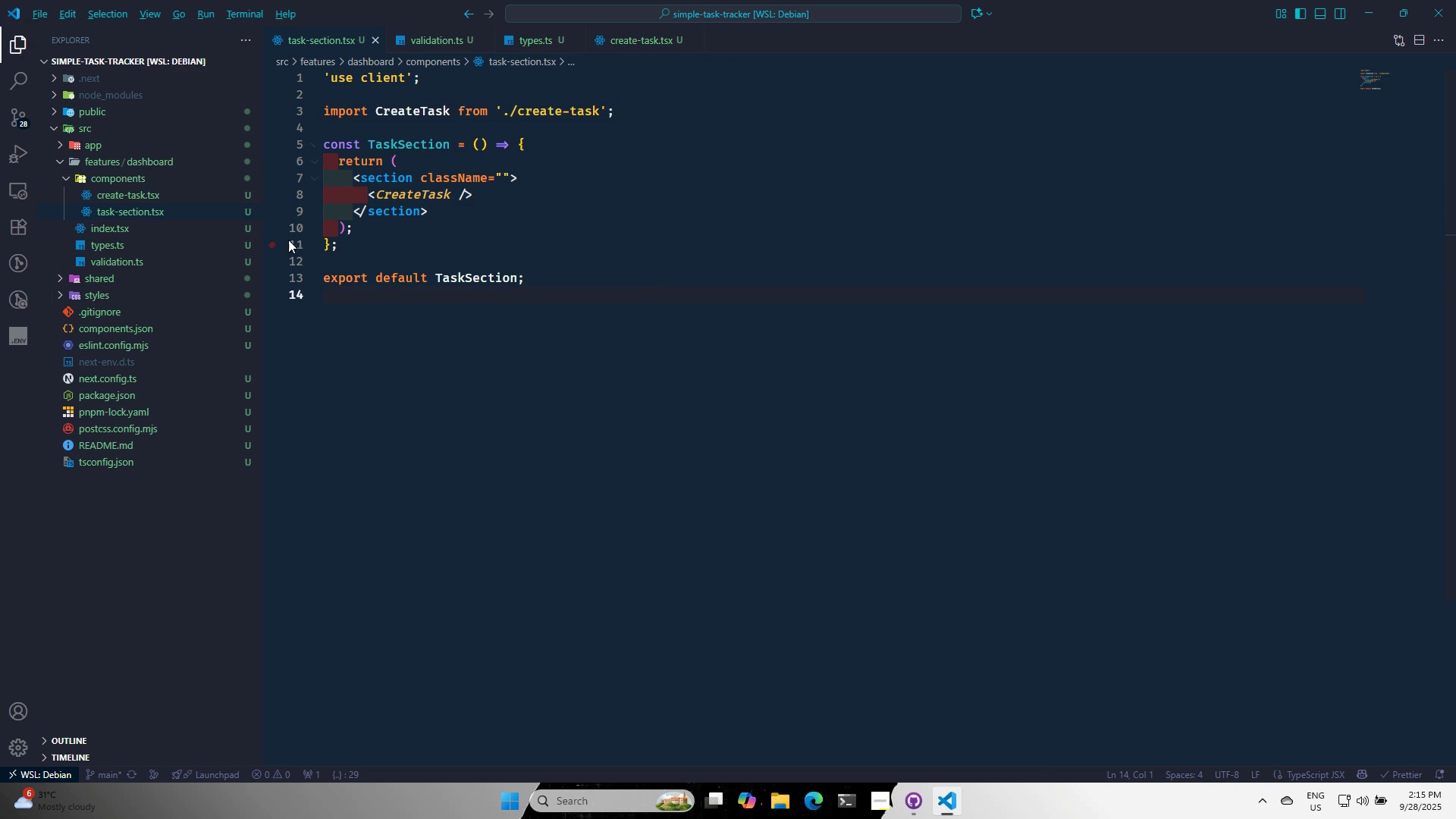 
key(Alt+Tab)
 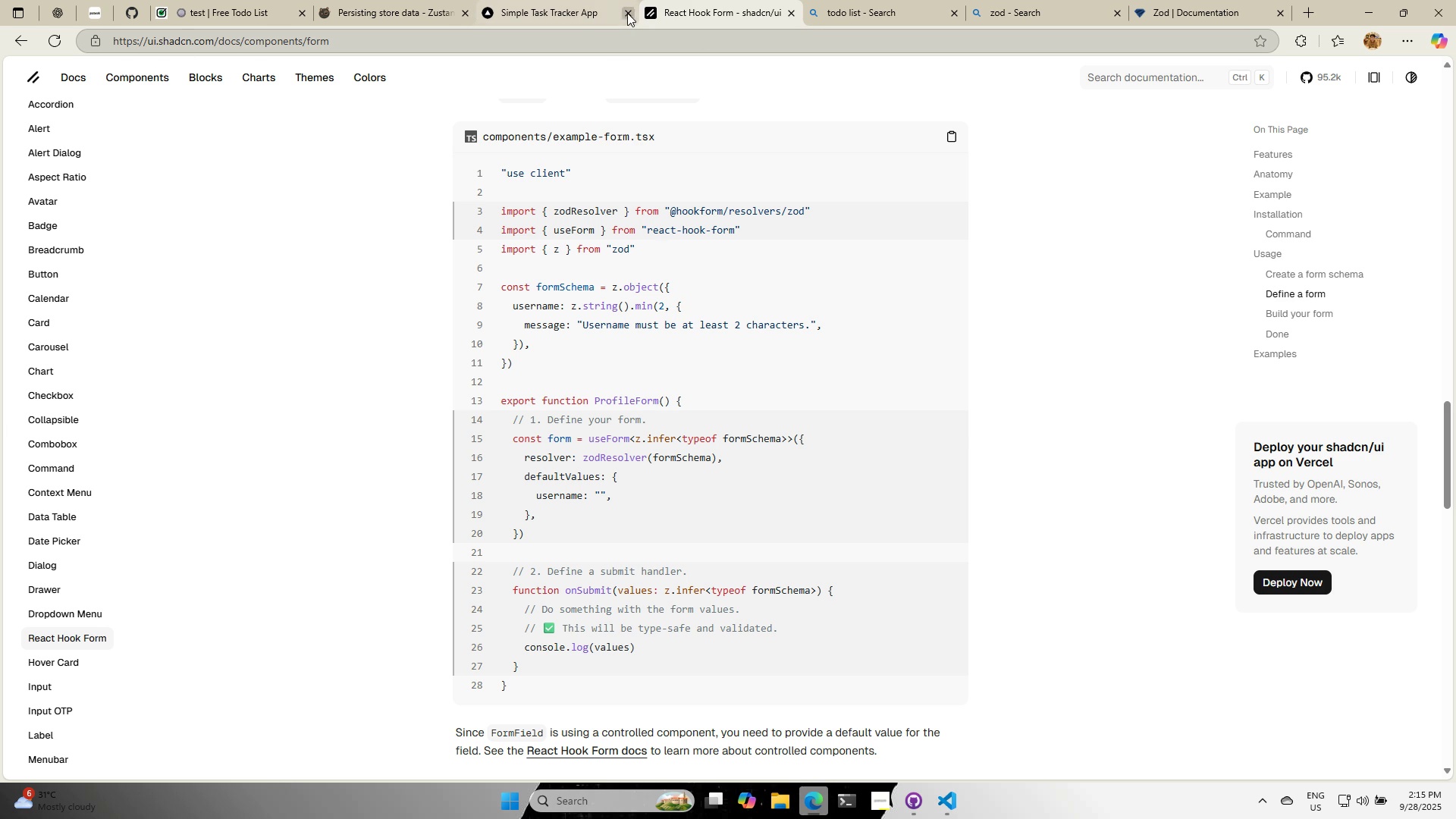 
left_click([571, 0])
 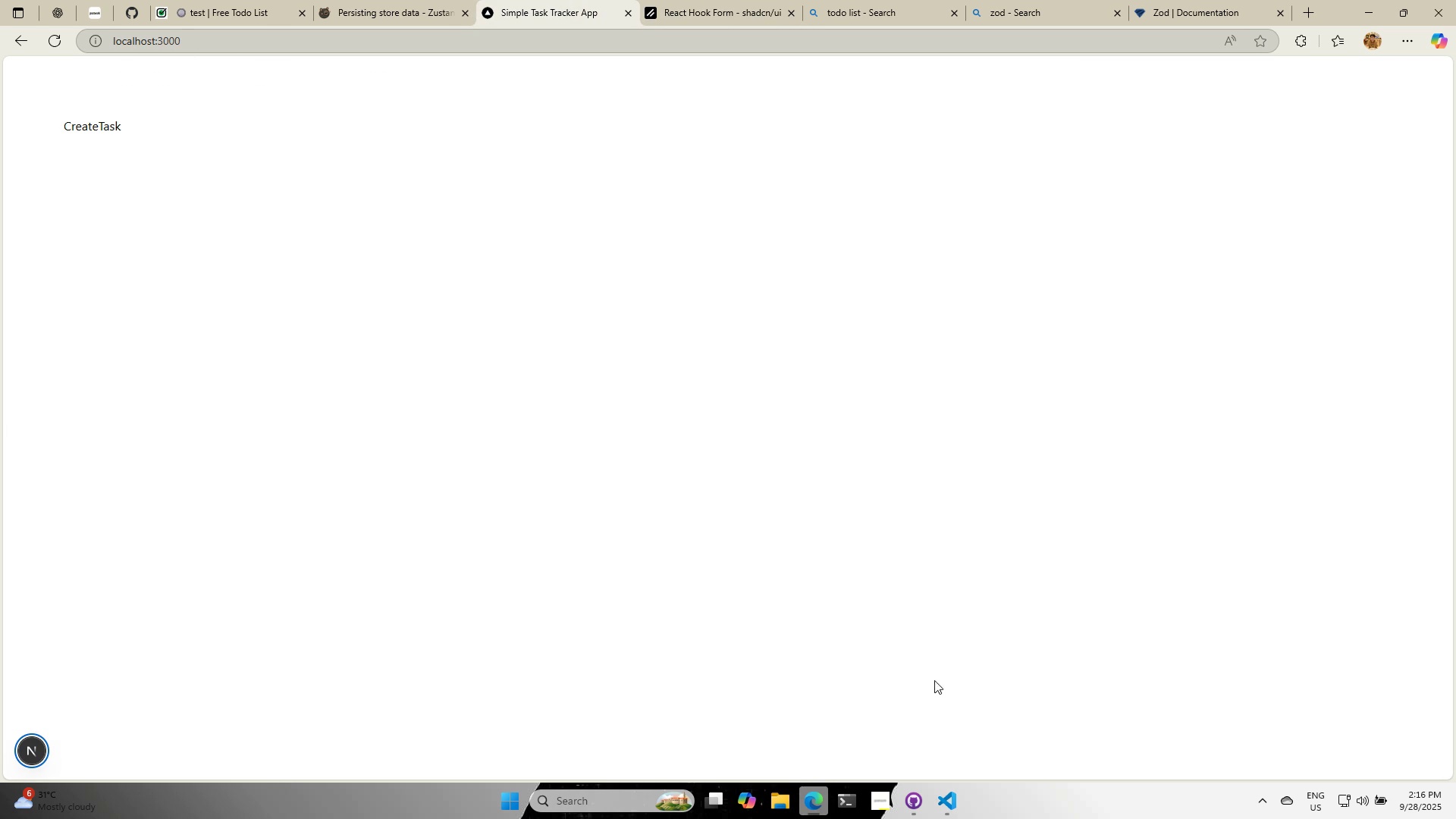 
mouse_move([951, 791])
 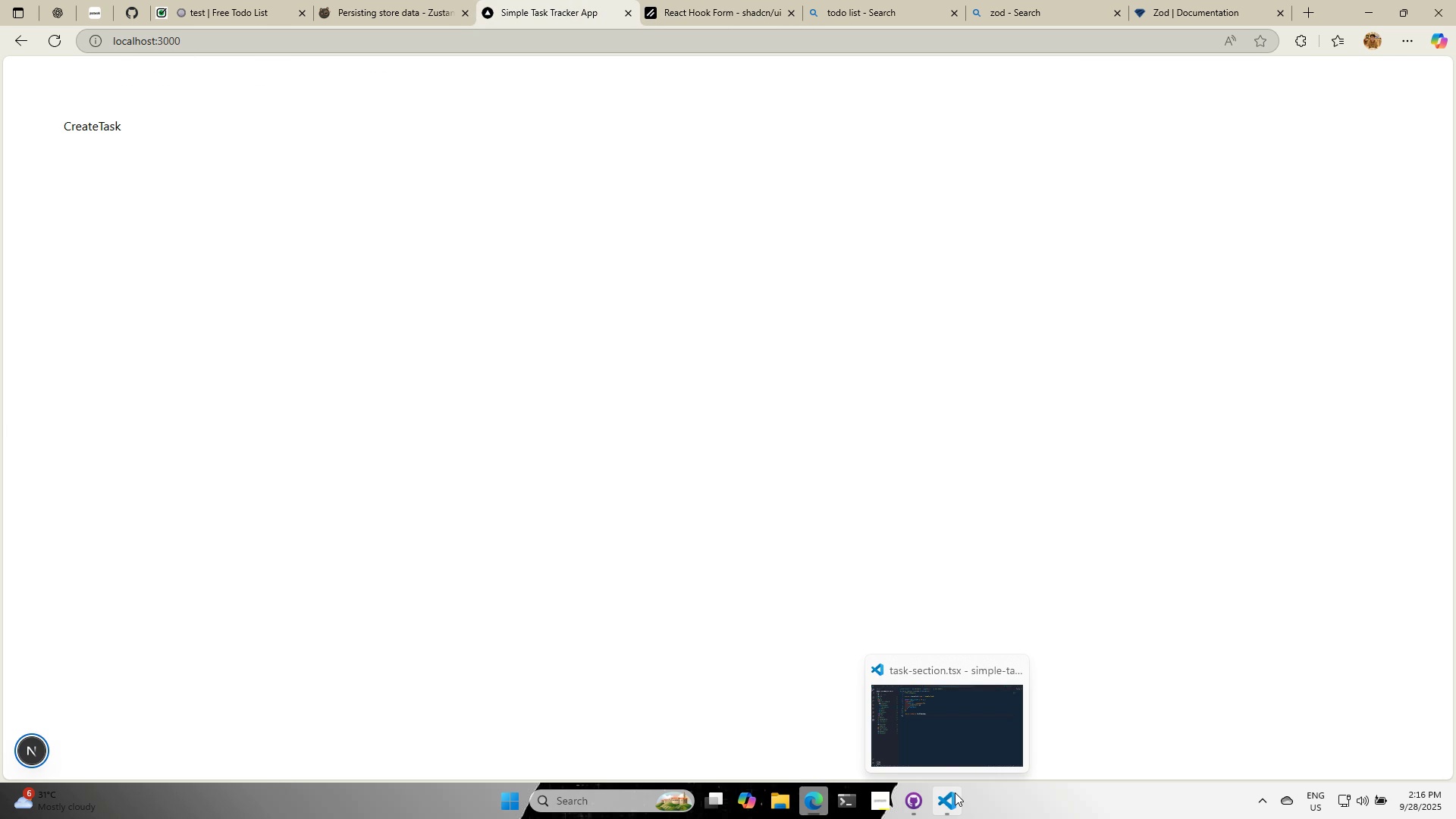 
wait(6.74)
 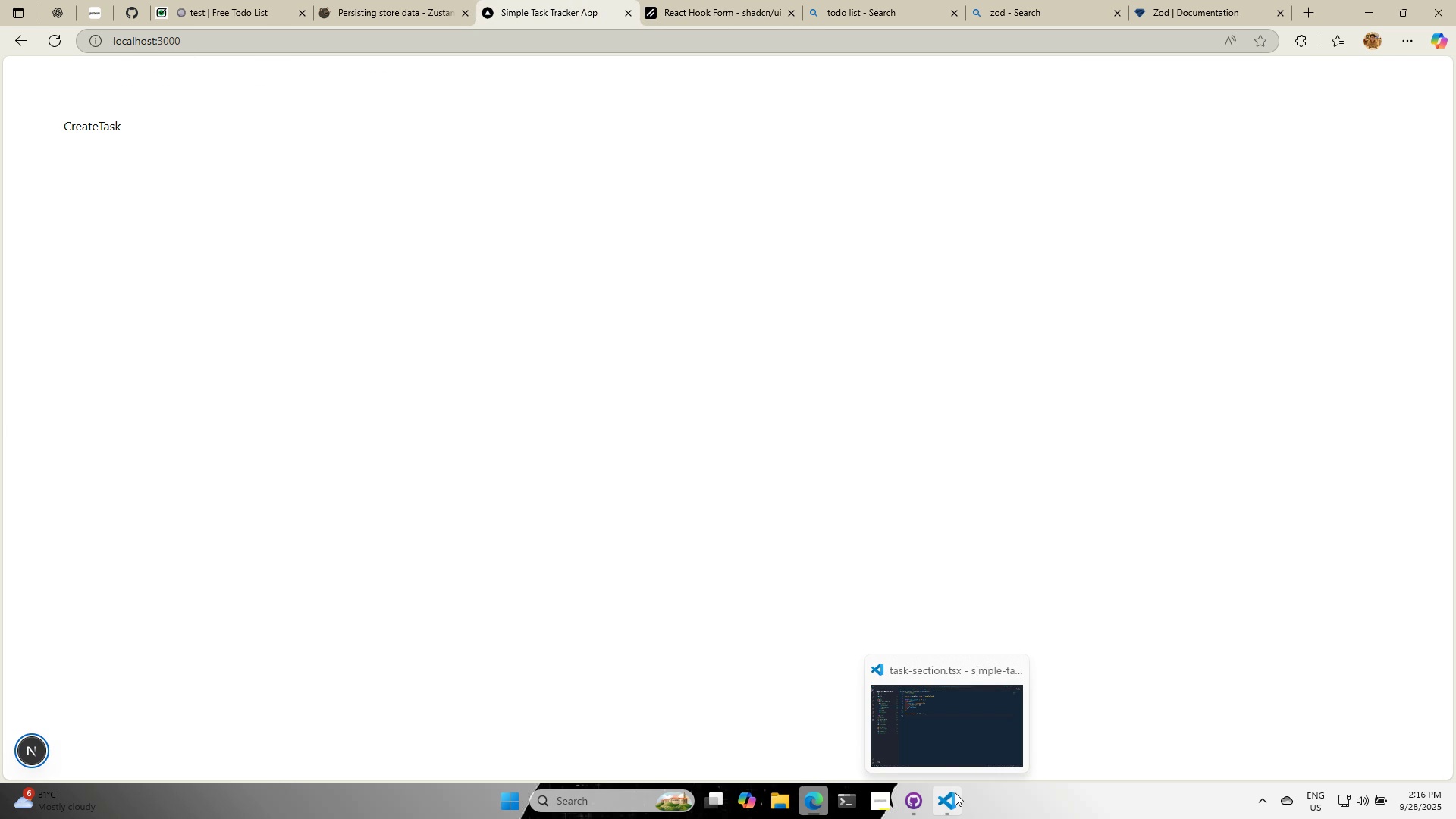 
left_click([955, 792])
 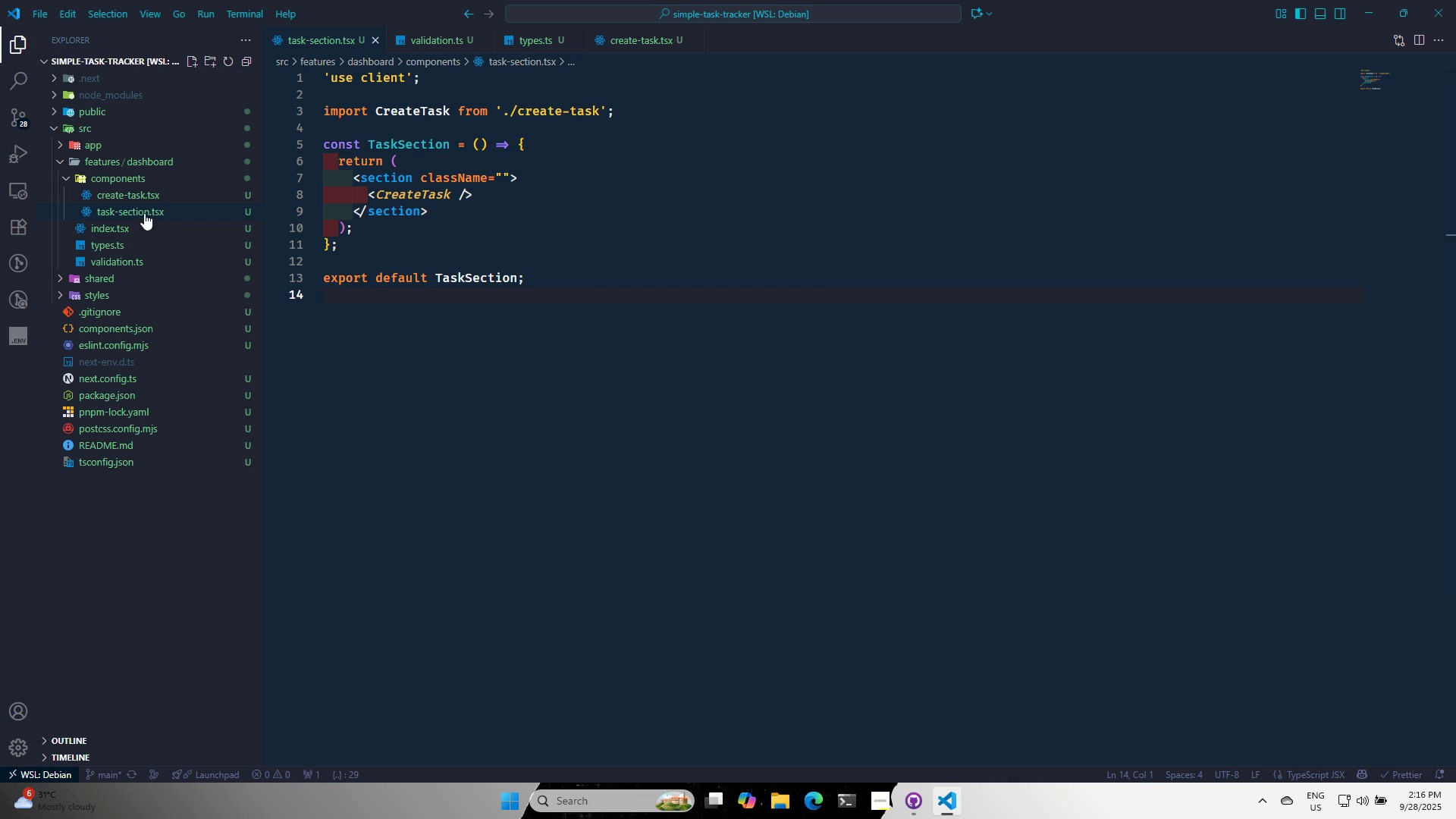 
left_click([143, 196])
 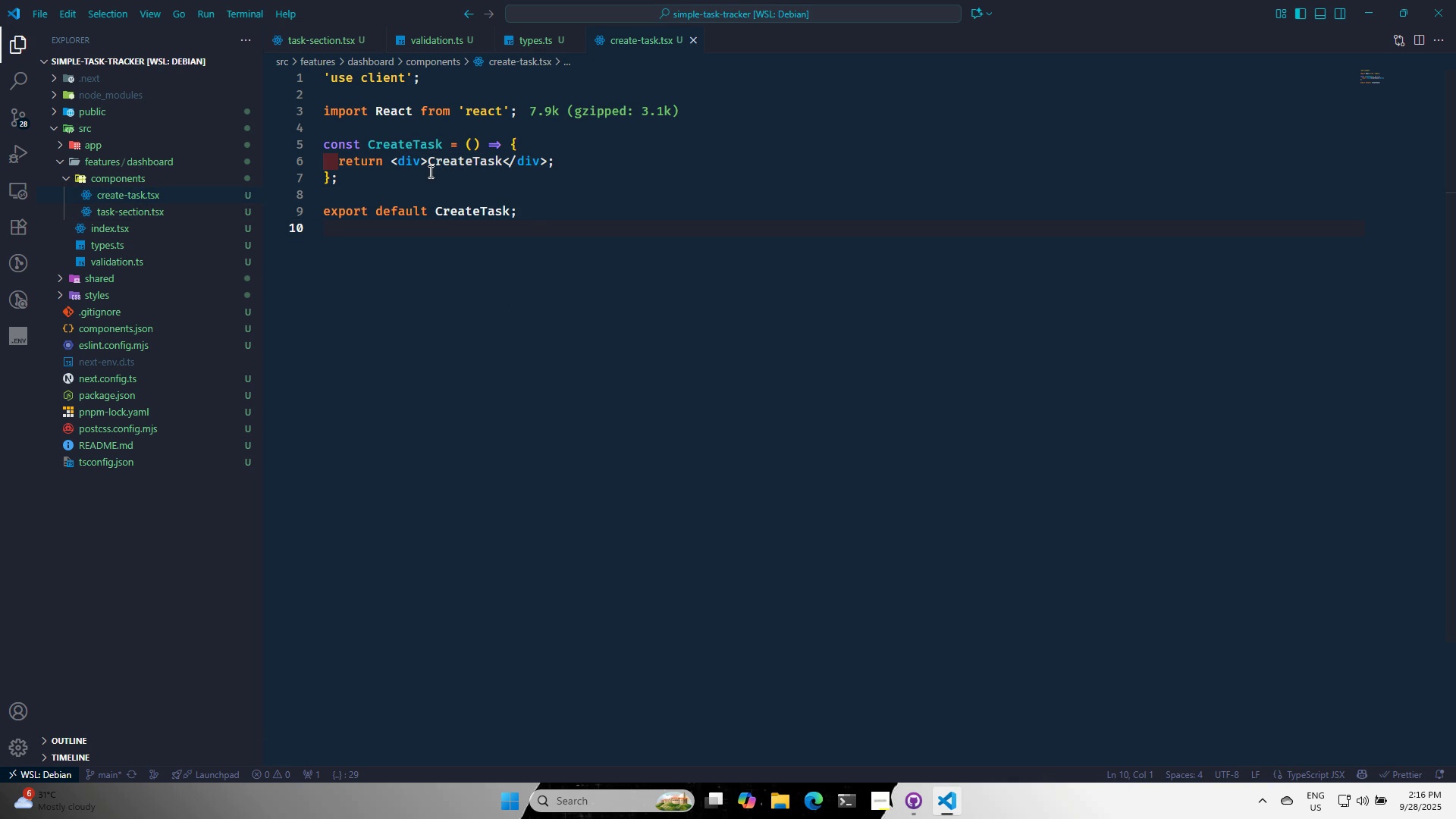 
left_click([541, 141])